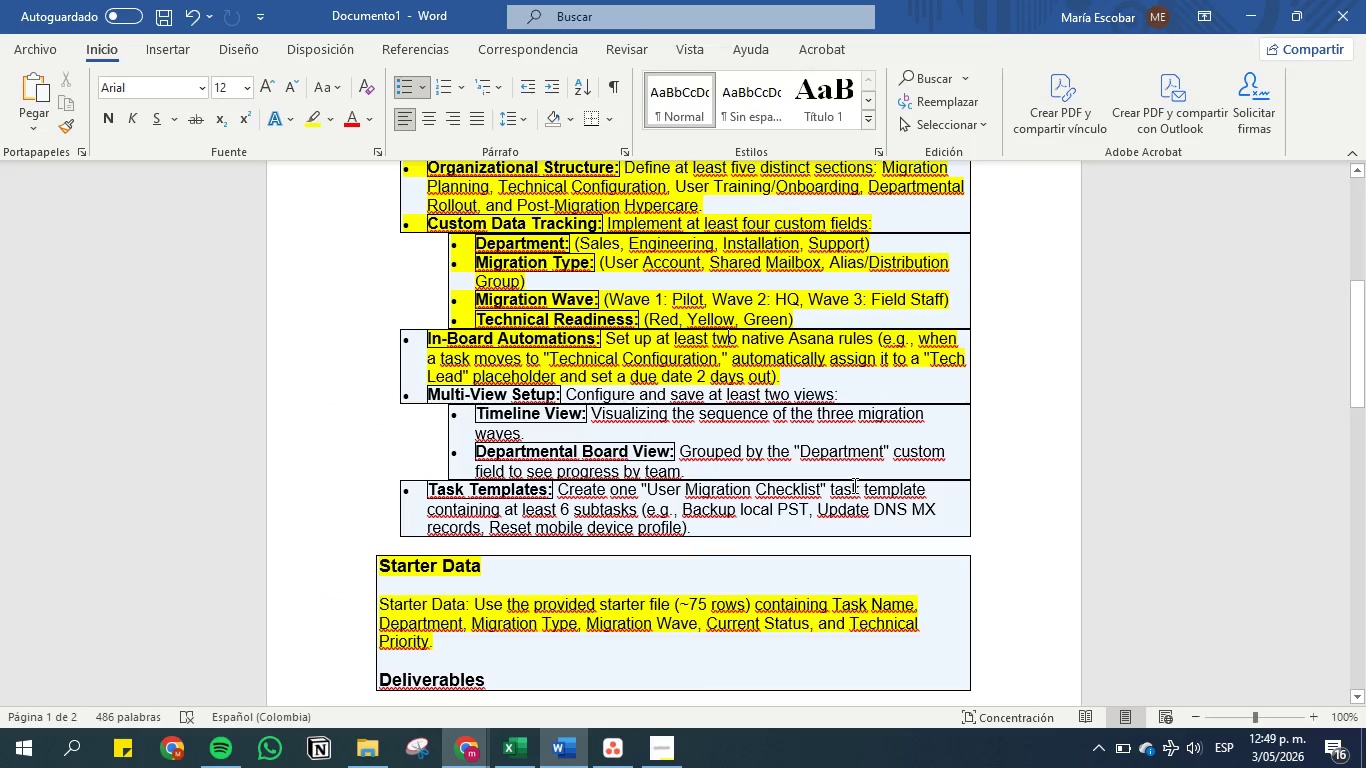 
wait(11.77)
 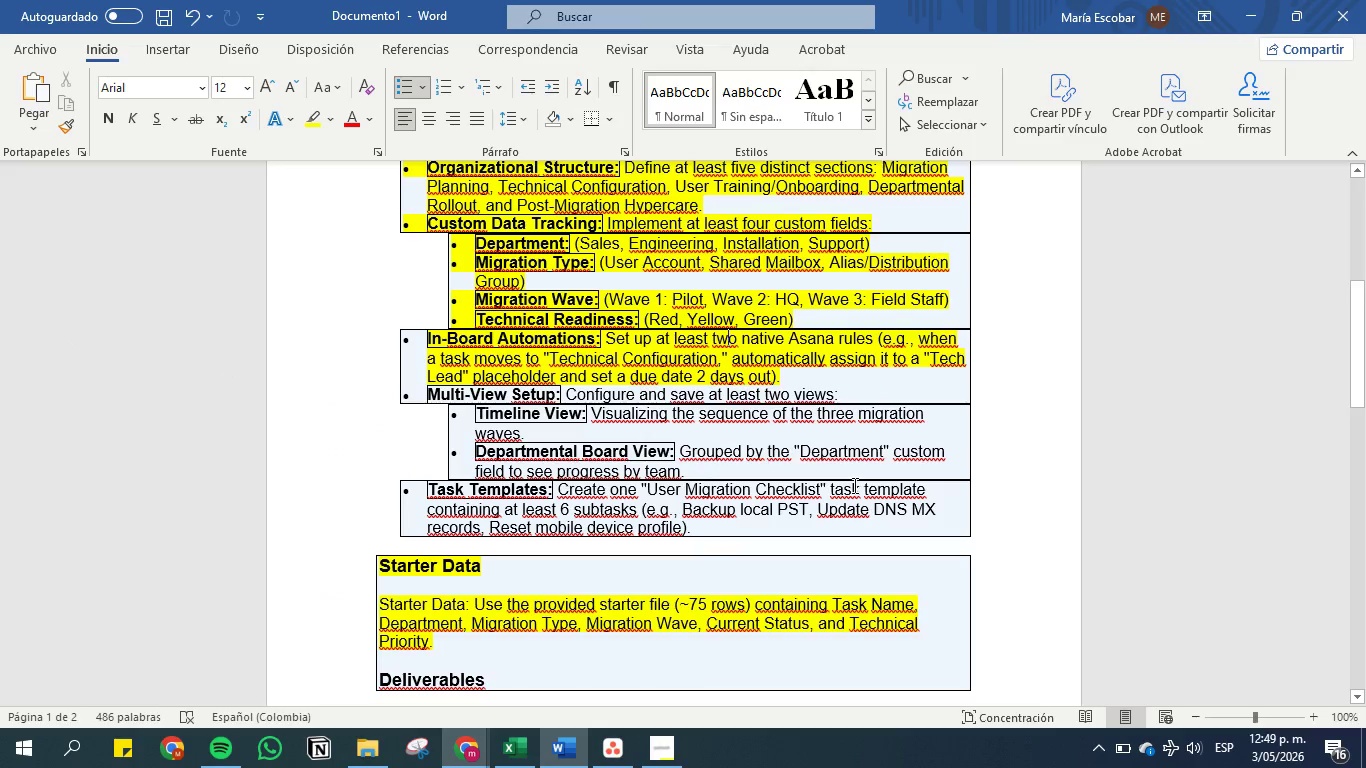 
left_click_drag(start_coordinate=[712, 526], to_coordinate=[426, 491])
 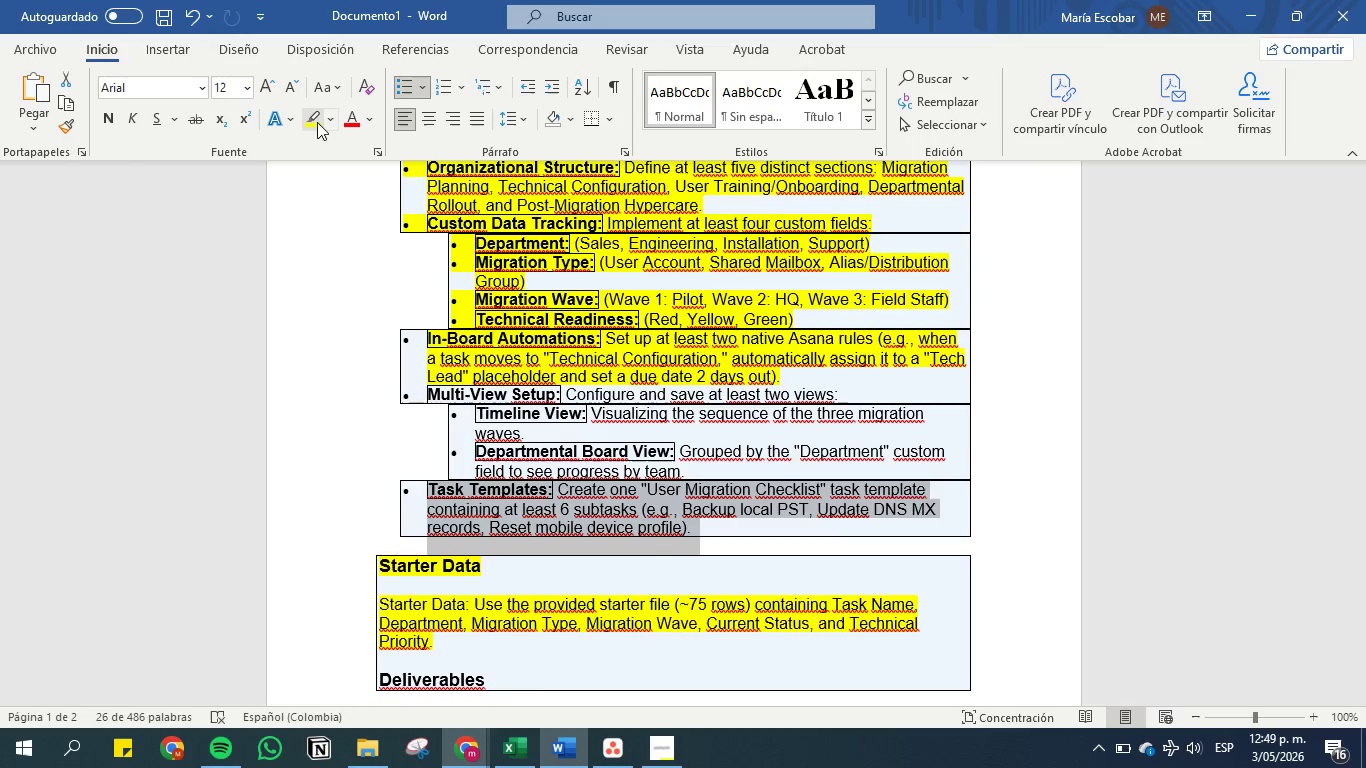 
left_click([317, 121])
 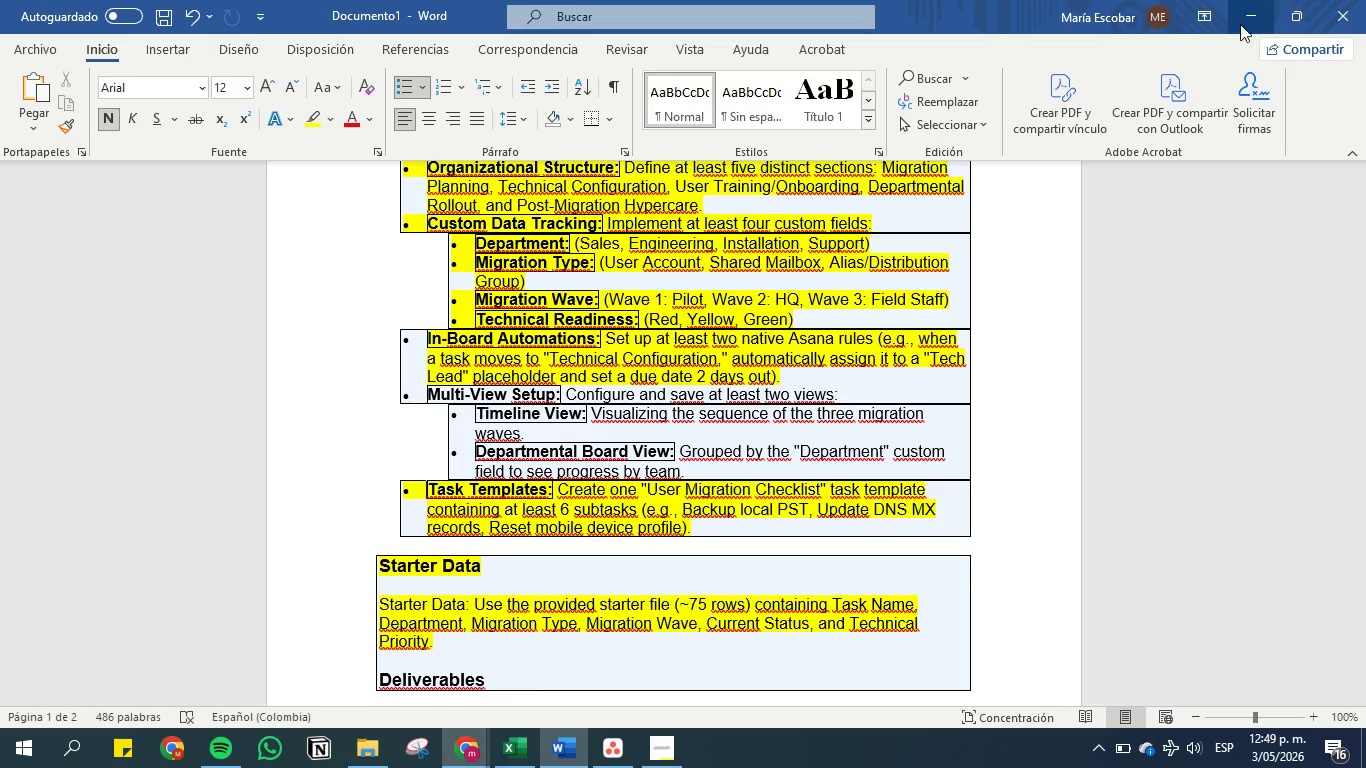 
left_click([1238, 4])
 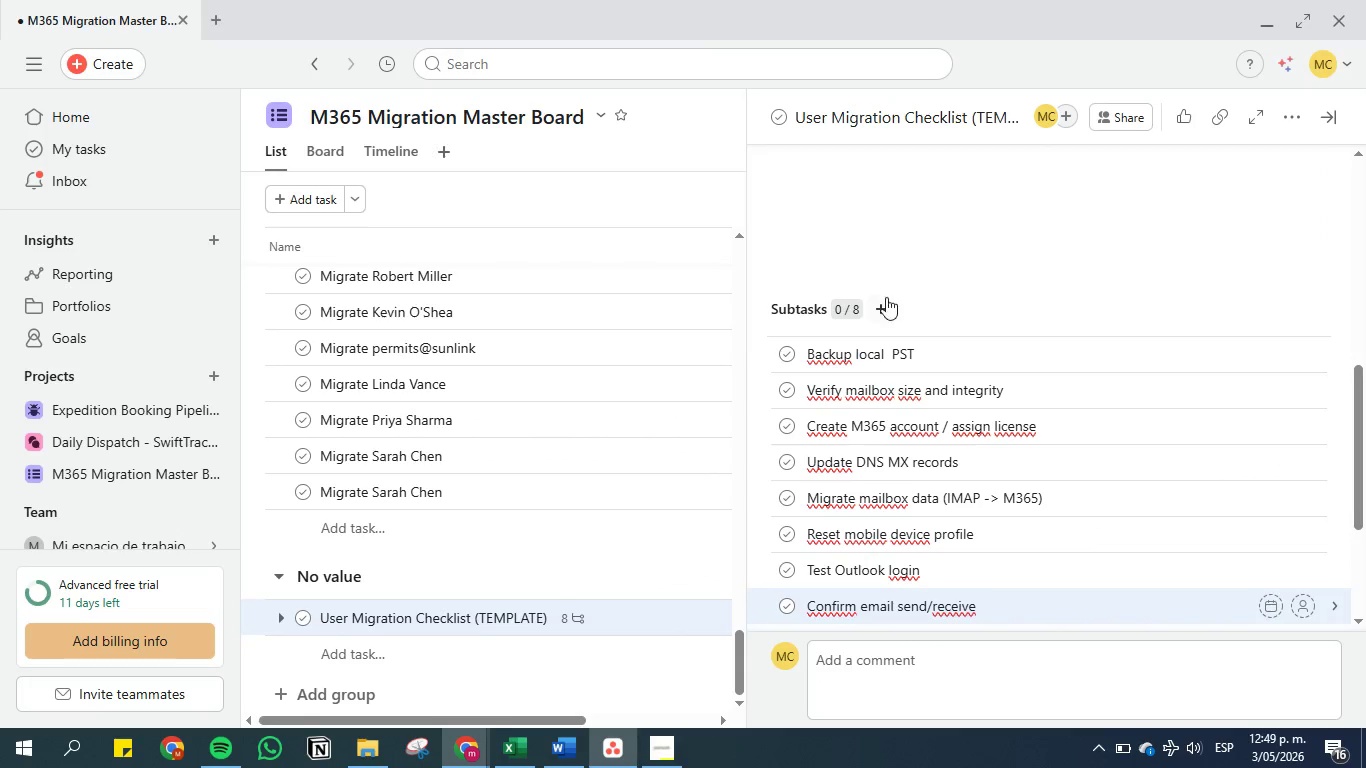 
scroll: coordinate [941, 301], scroll_direction: down, amount: 5.0
 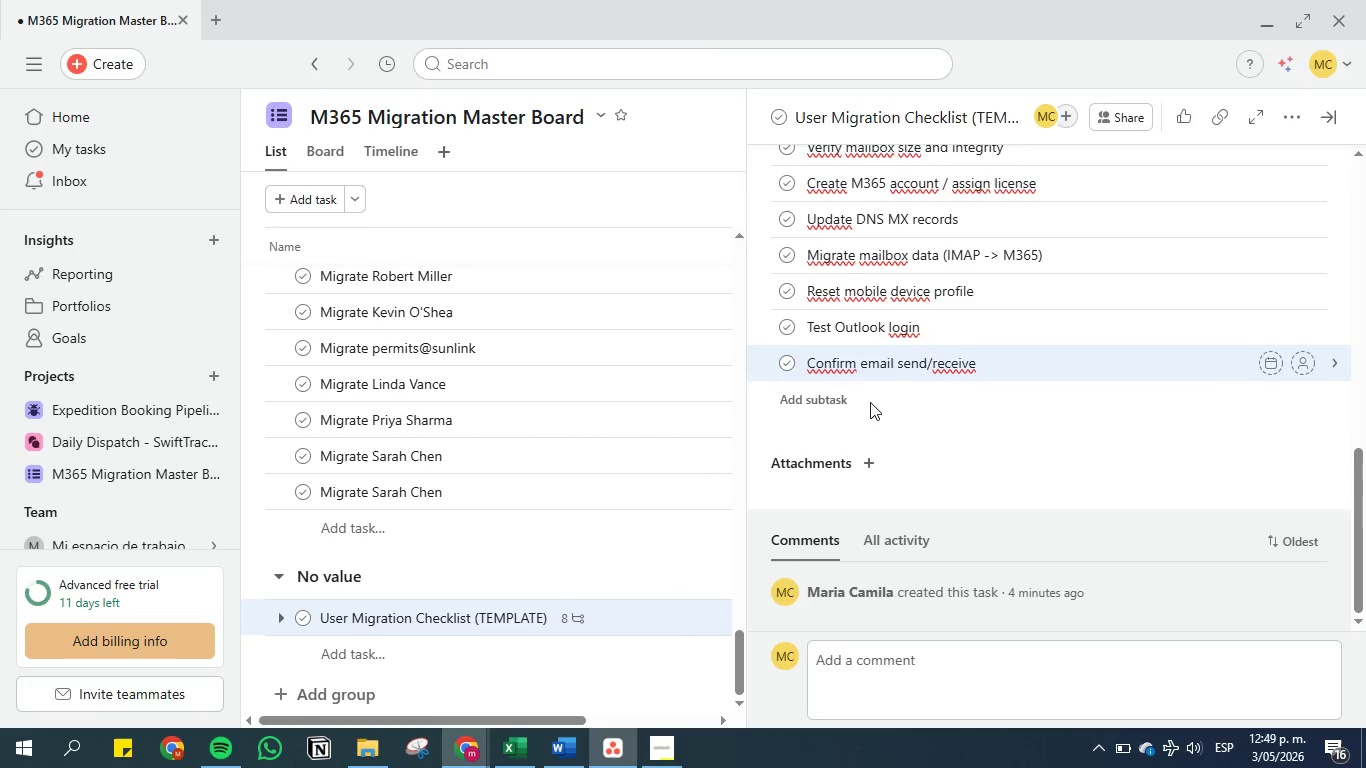 
scroll: coordinate [945, 280], scroll_direction: up, amount: 4.0
 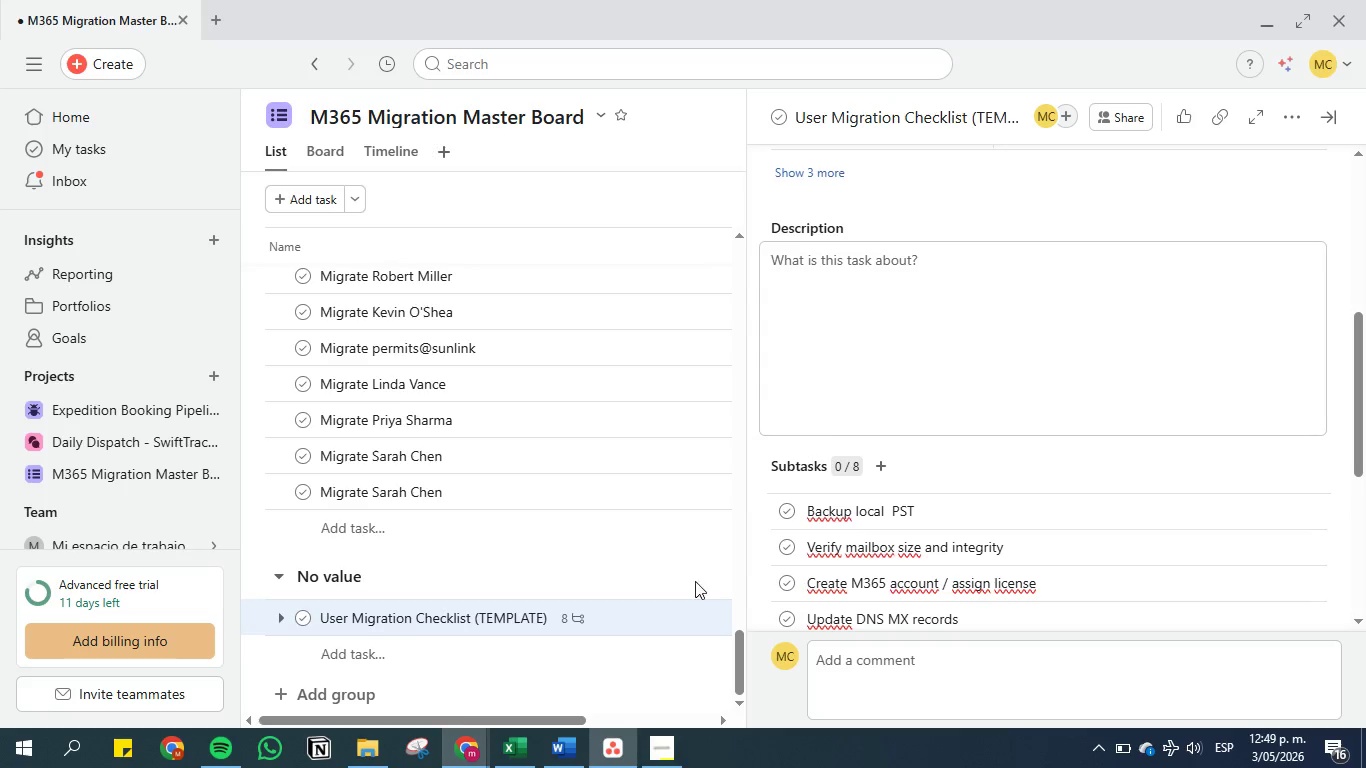 
left_click([554, 749])
 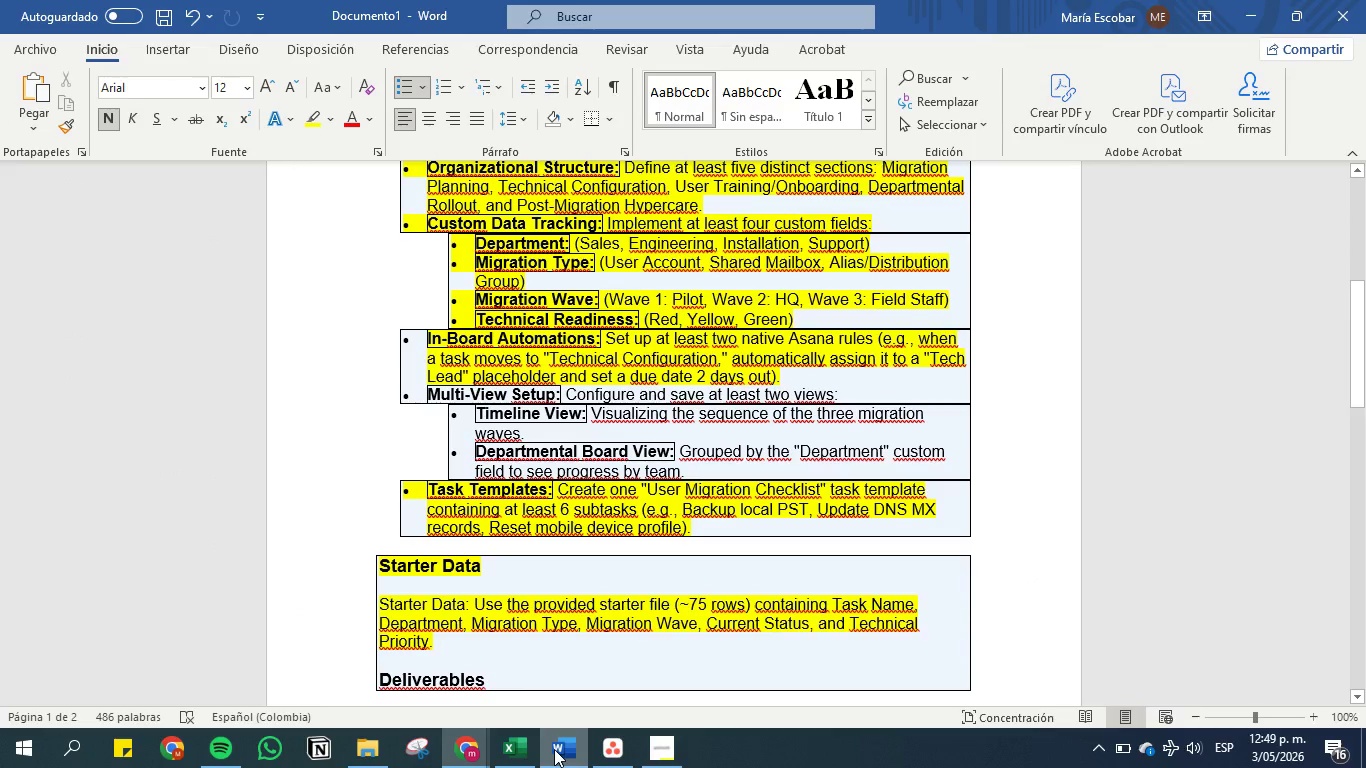 
left_click([554, 749])
 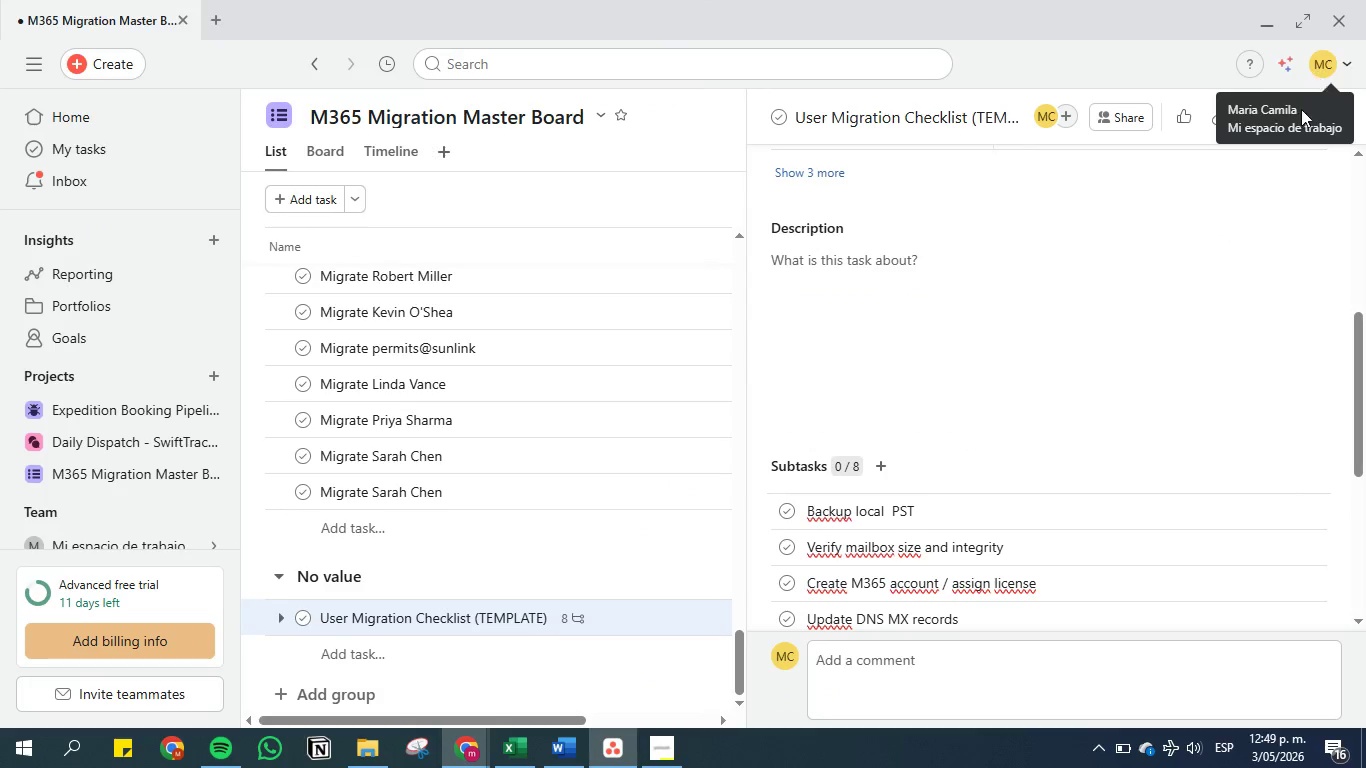 
left_click([1297, 115])
 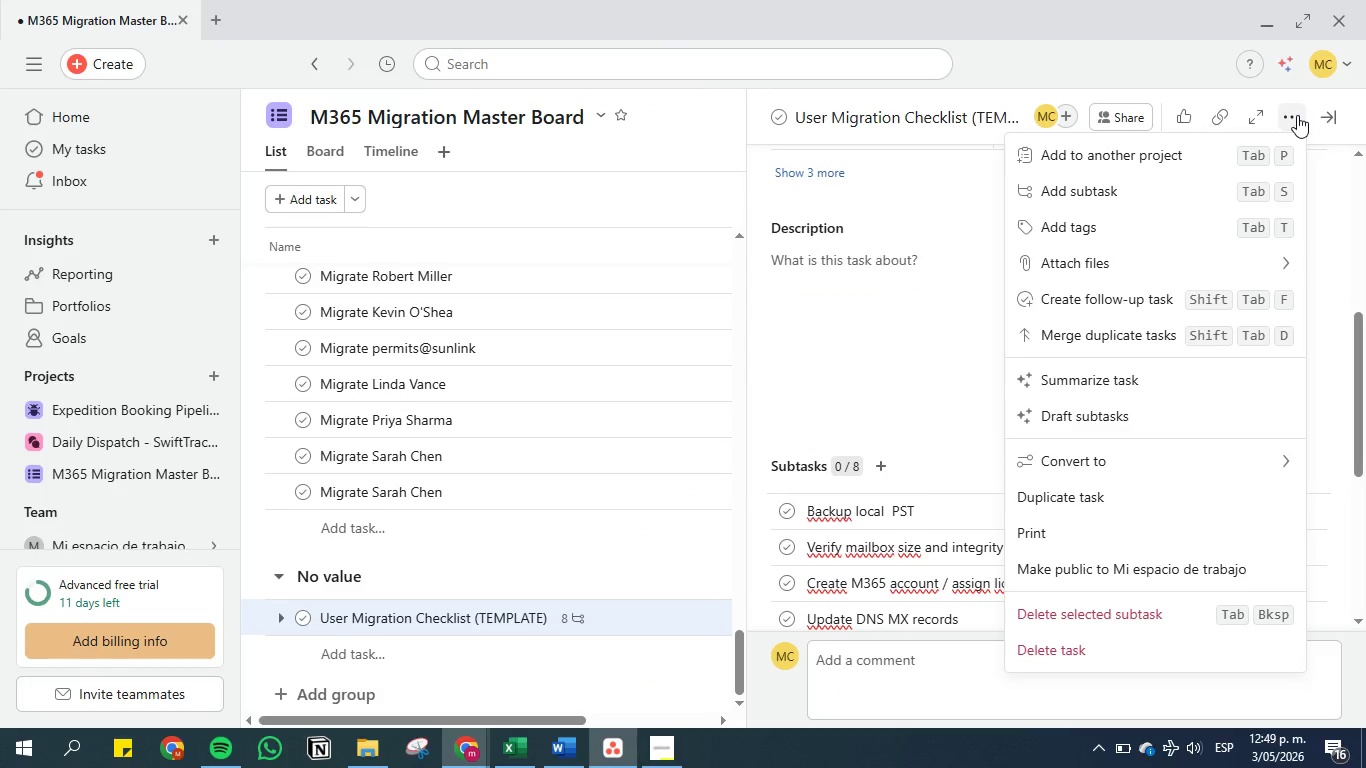 
wait(11.51)
 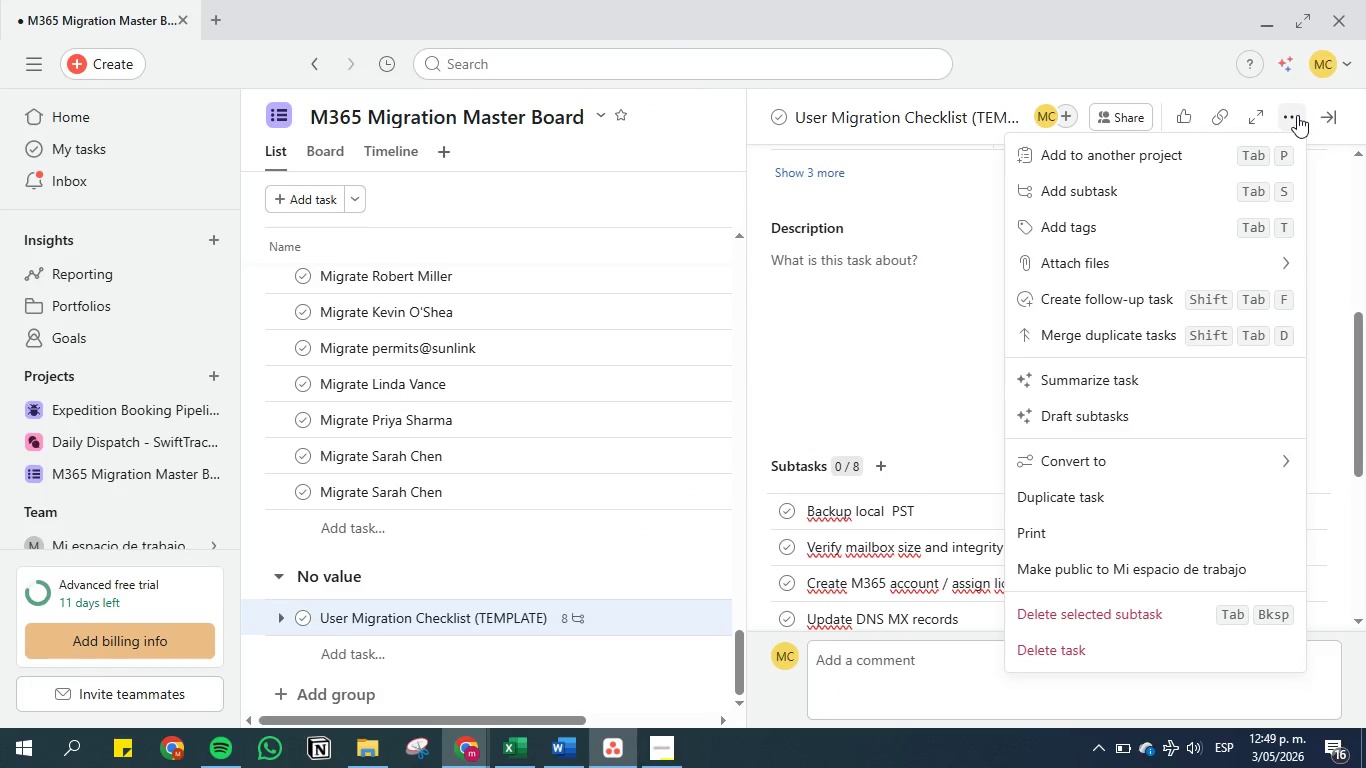 
mouse_move([1069, 473])
 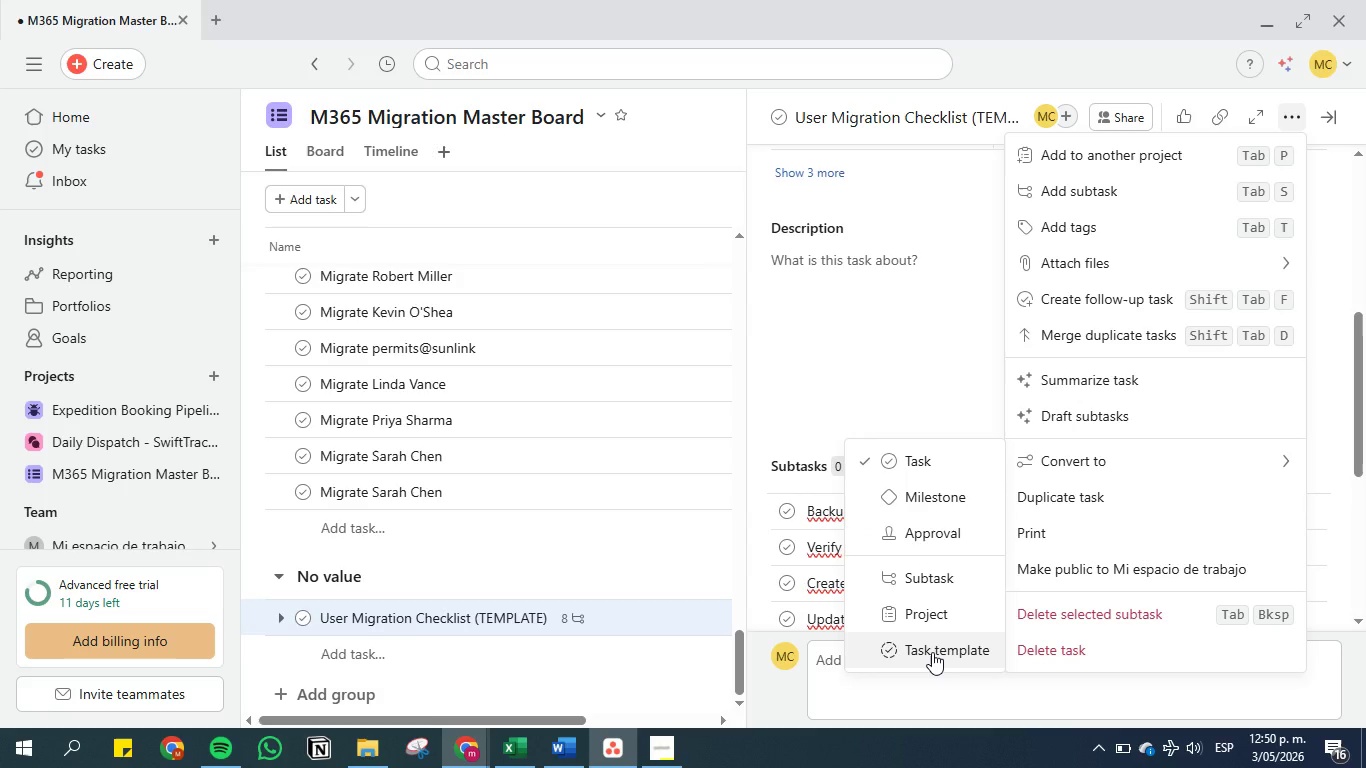 
wait(5.31)
 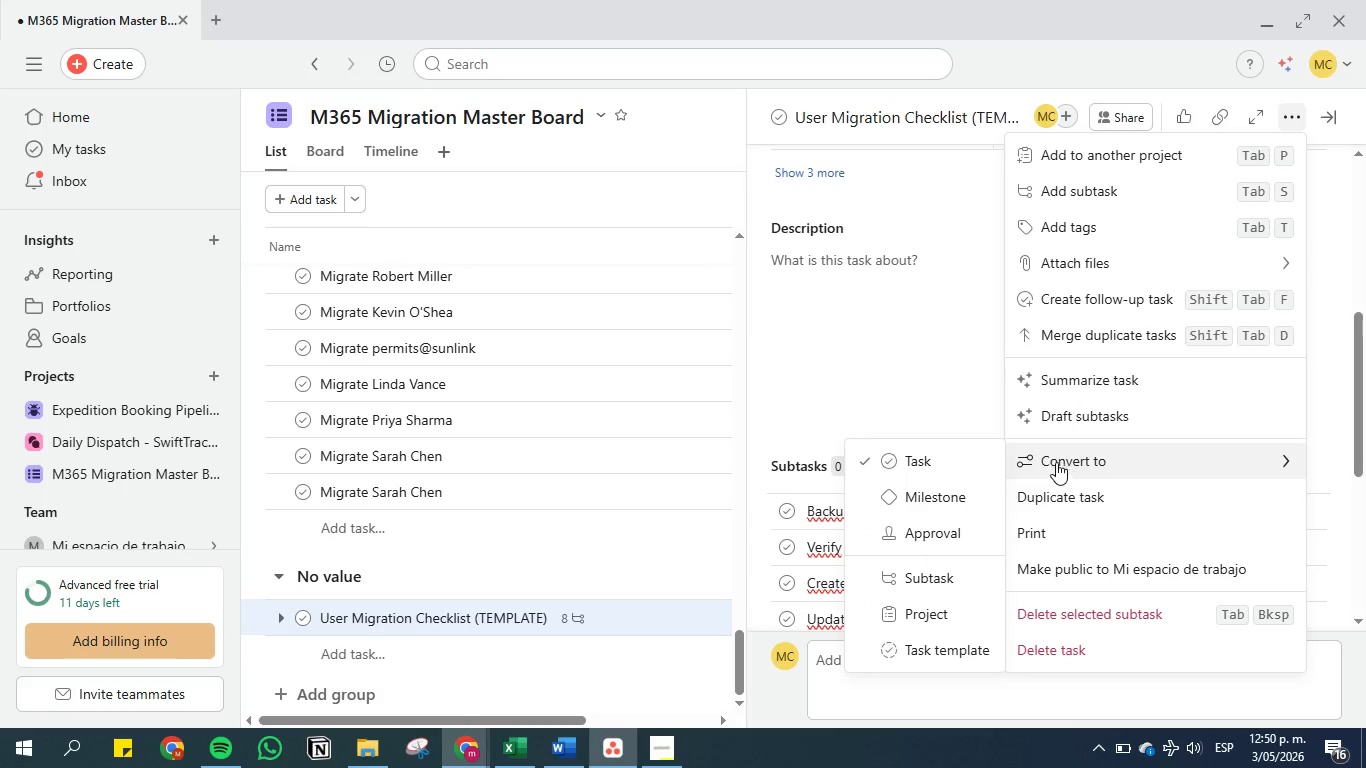 
left_click([932, 652])
 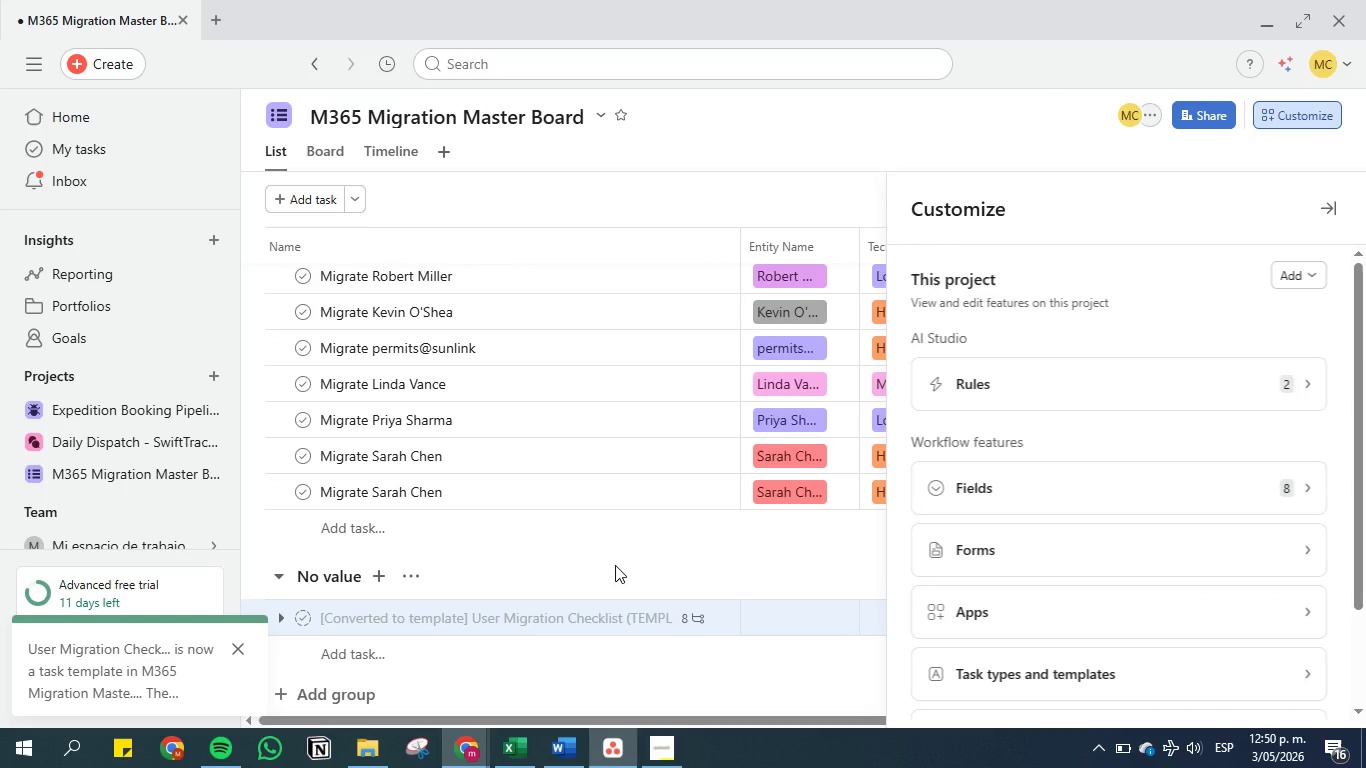 
wait(5.72)
 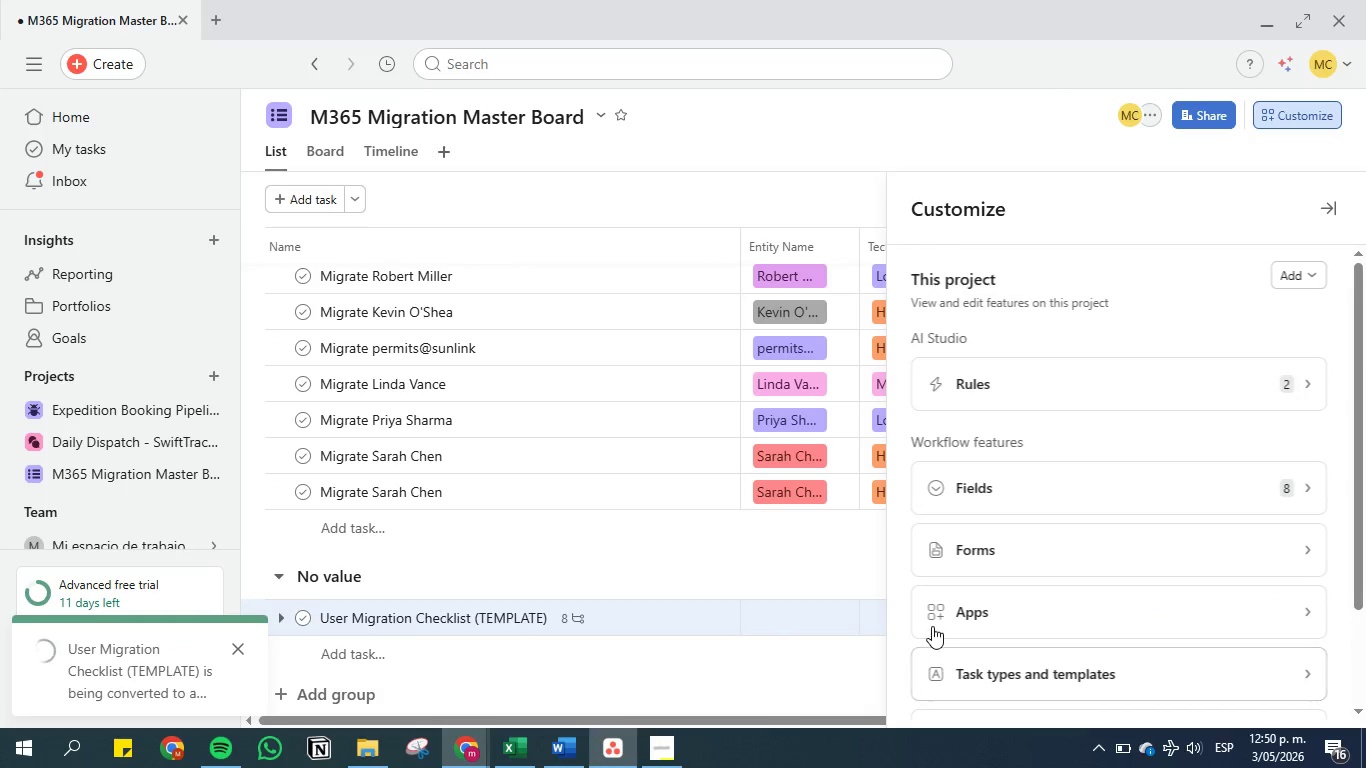 
scroll: coordinate [515, 537], scroll_direction: down, amount: 2.0
 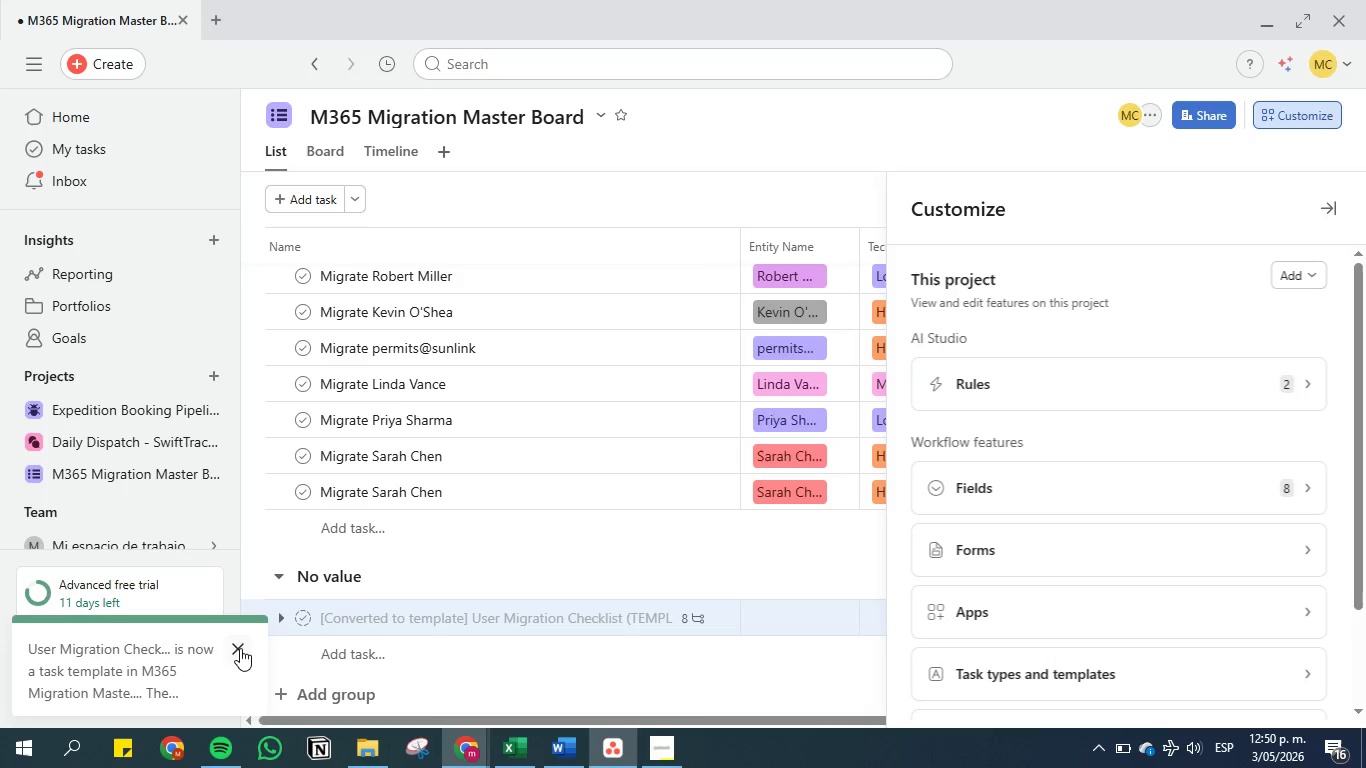 
left_click([234, 649])
 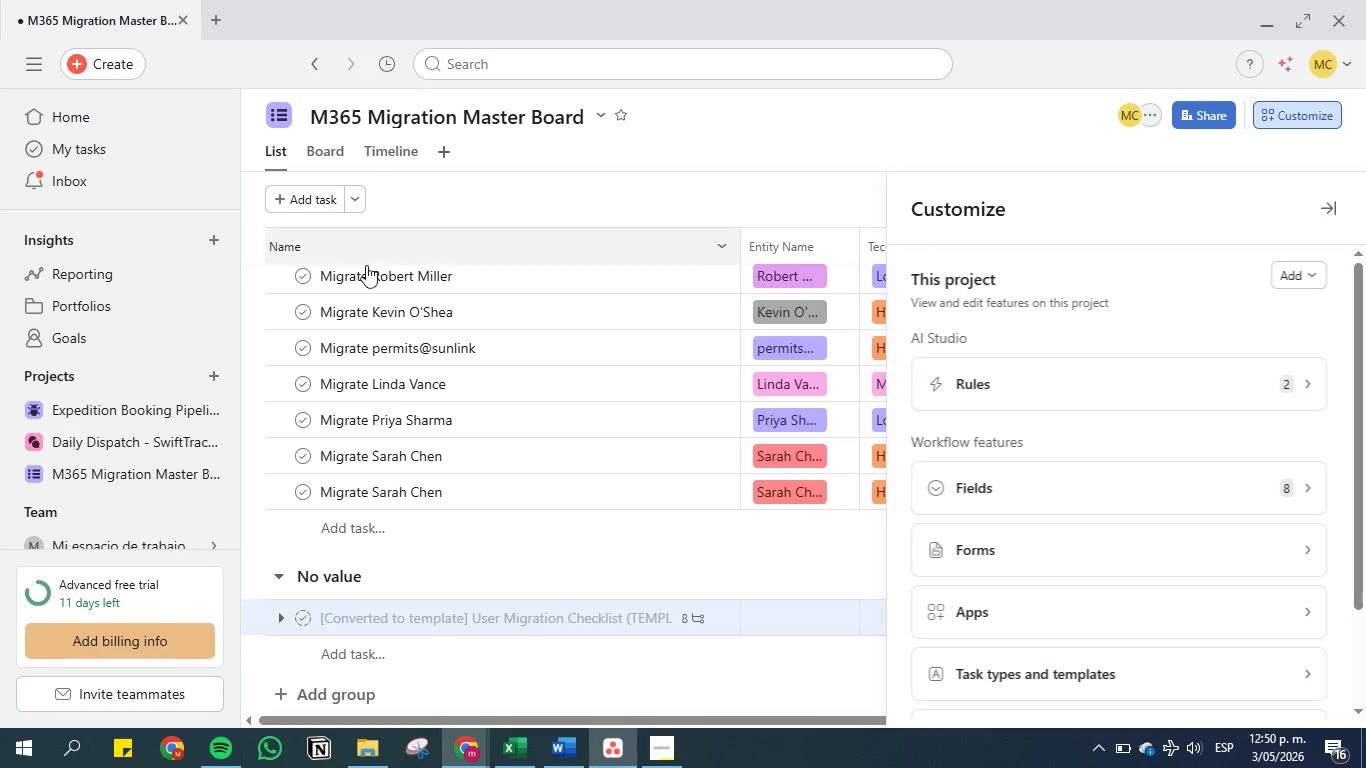 
scroll: coordinate [366, 269], scroll_direction: up, amount: 4.0
 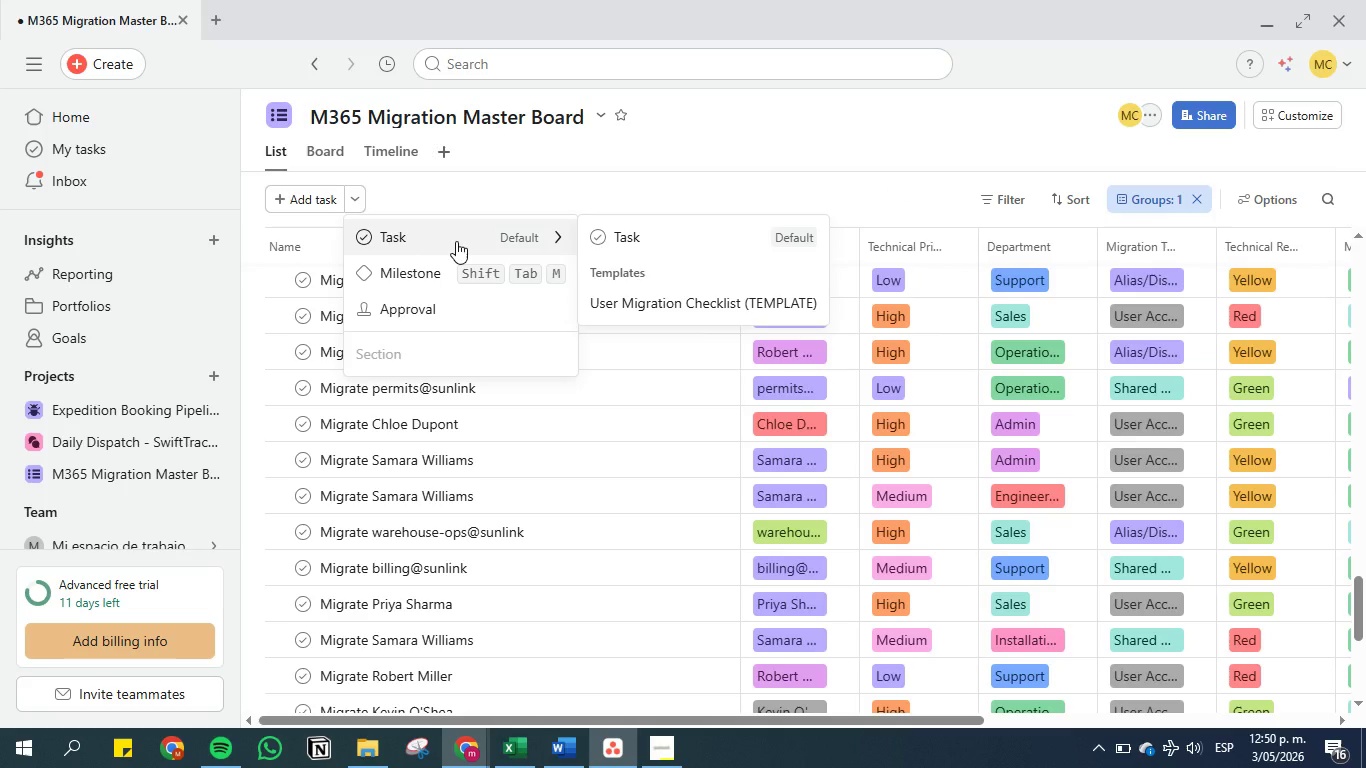 
wait(8.4)
 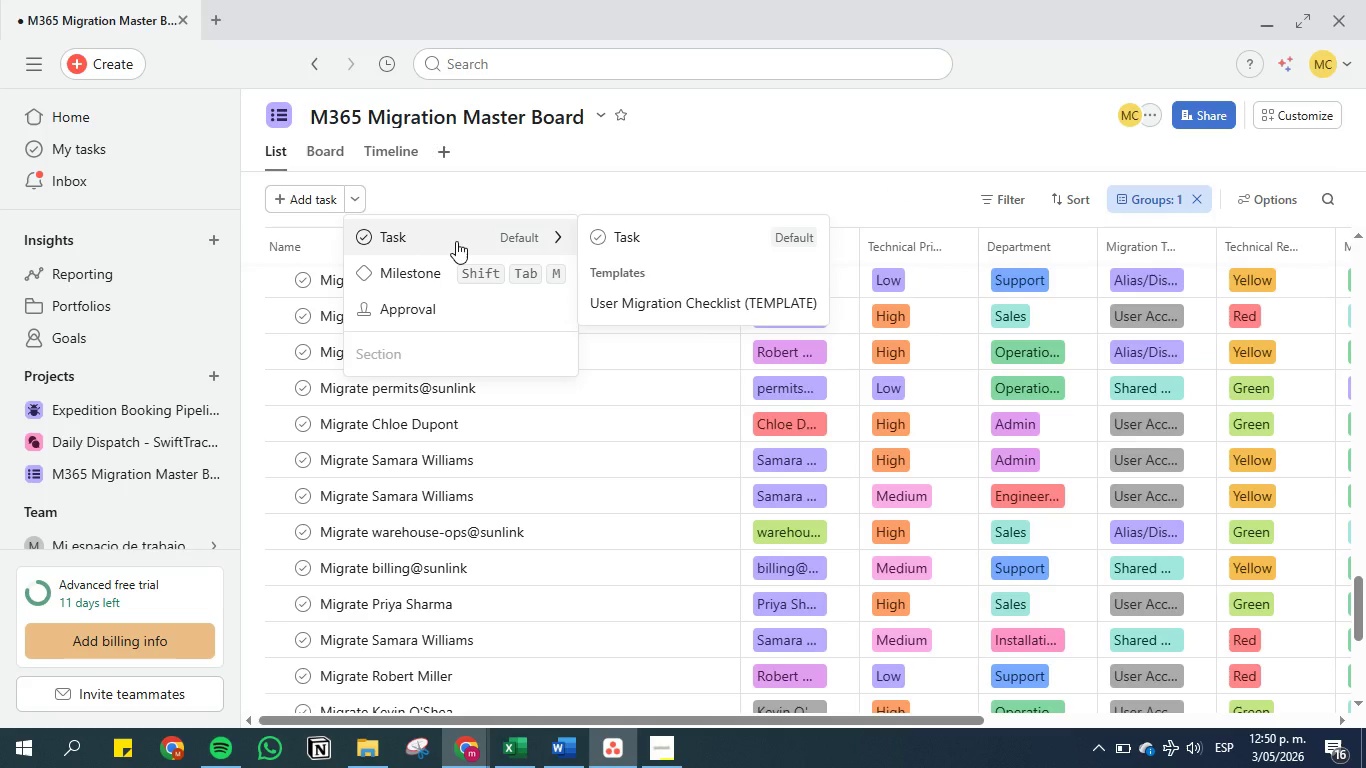 
left_click([599, 193])
 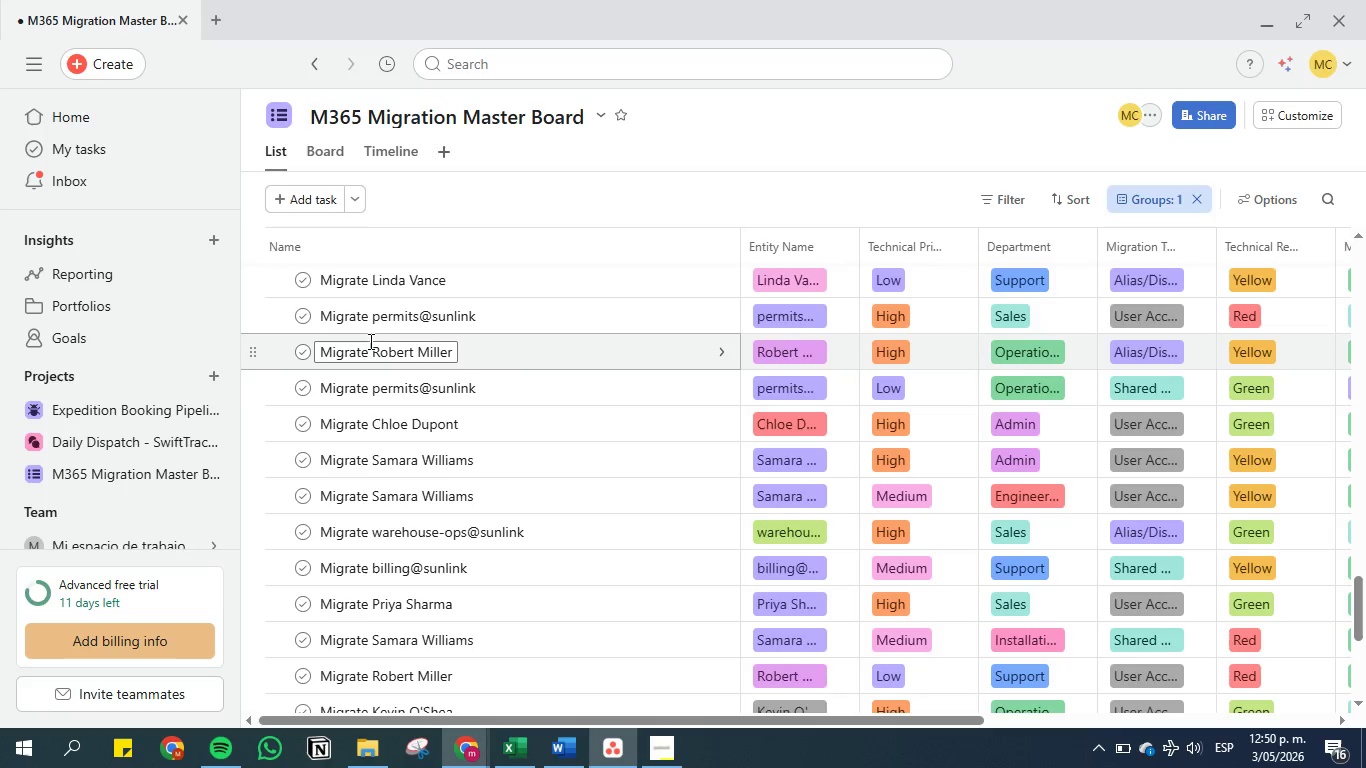 
scroll: coordinate [369, 348], scroll_direction: down, amount: 9.0
 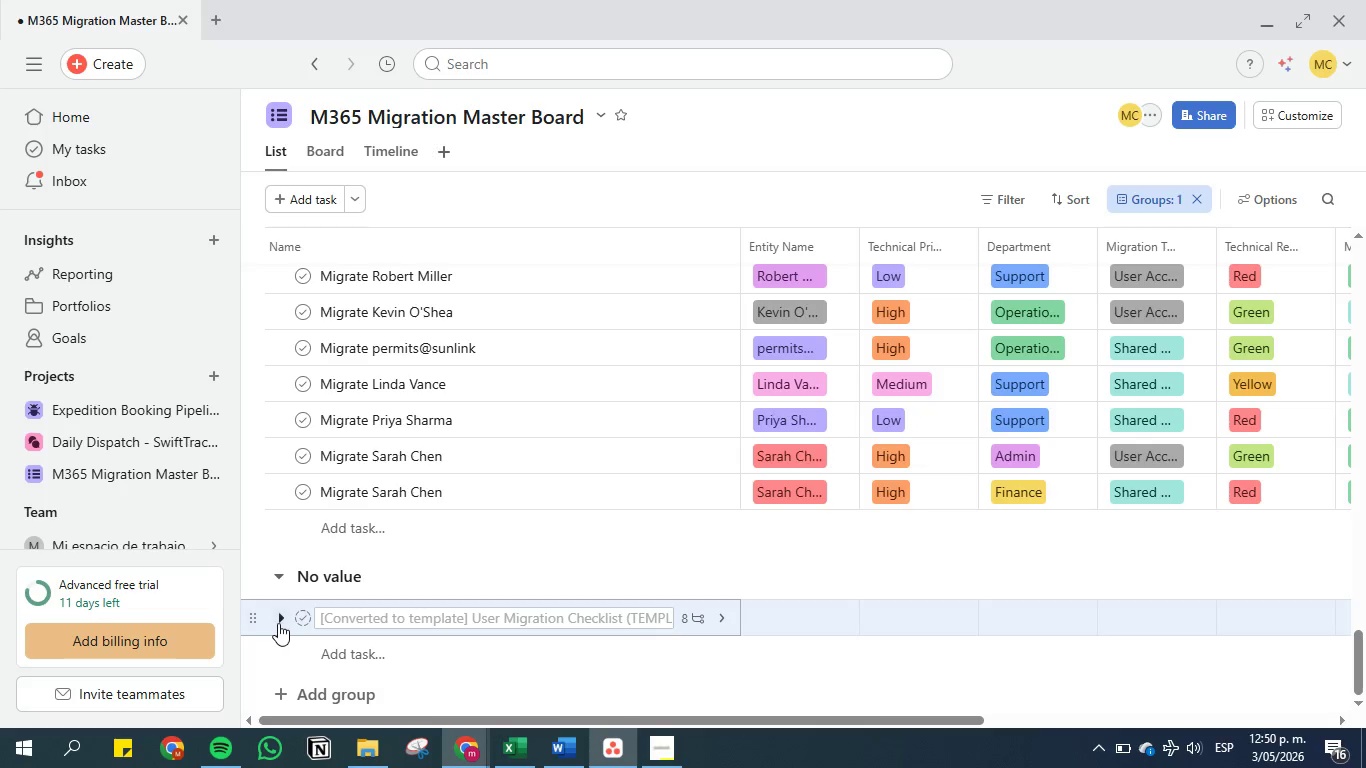 
left_click([281, 623])
 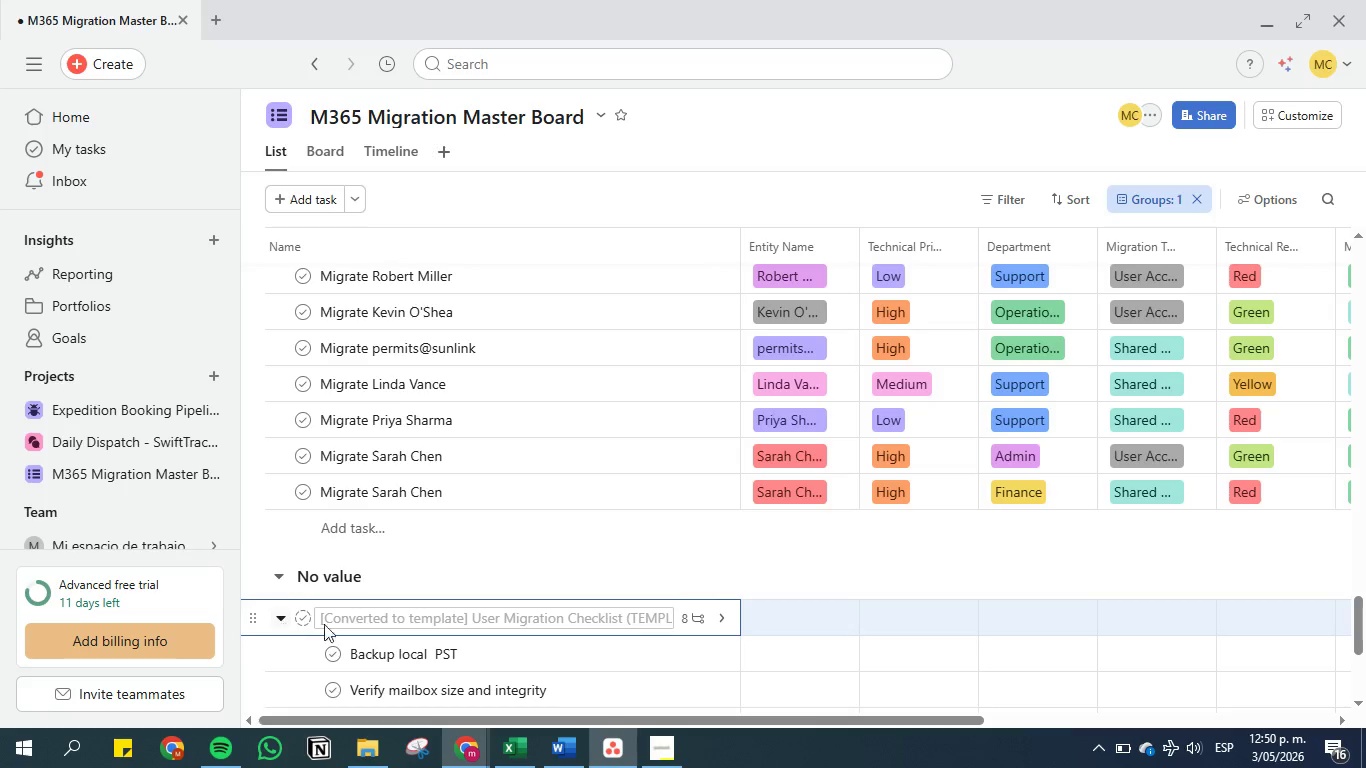 
scroll: coordinate [394, 617], scroll_direction: down, amount: 1.0
 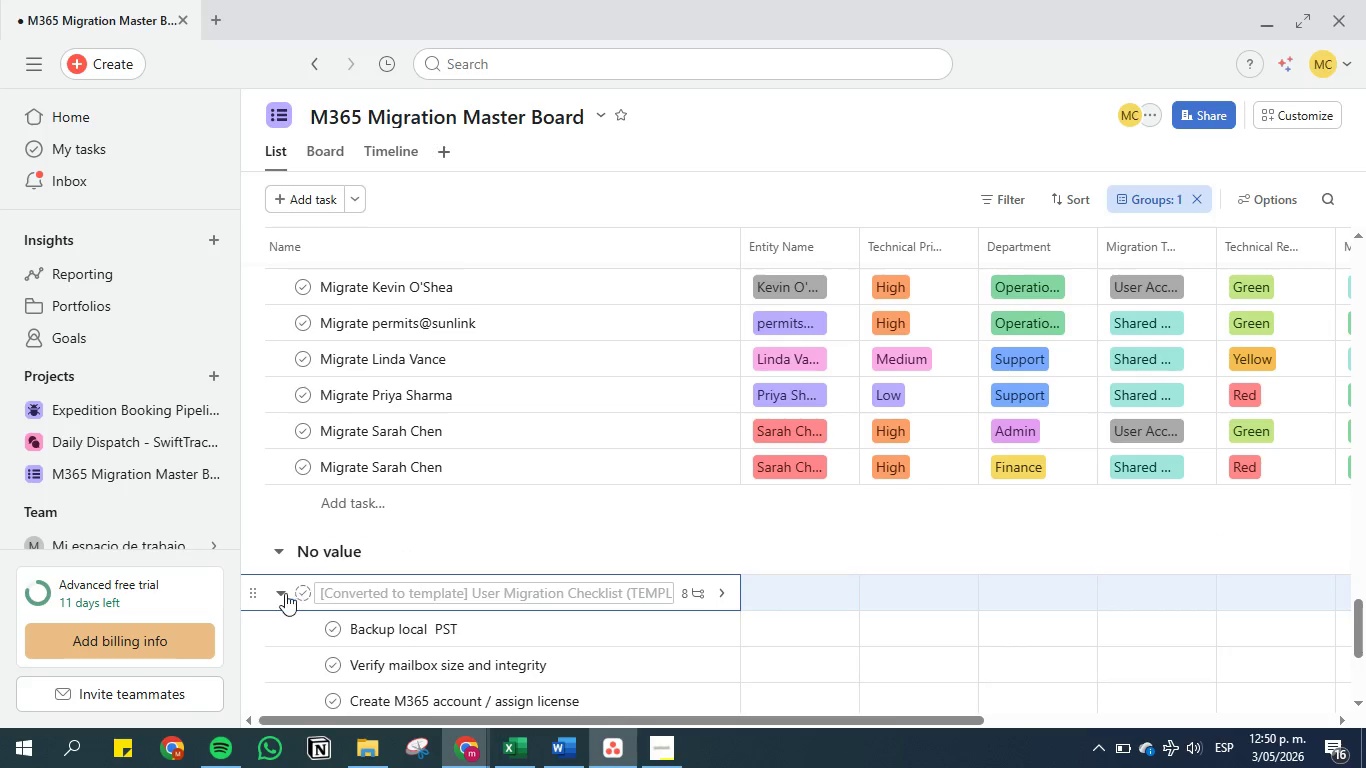 
left_click([284, 593])
 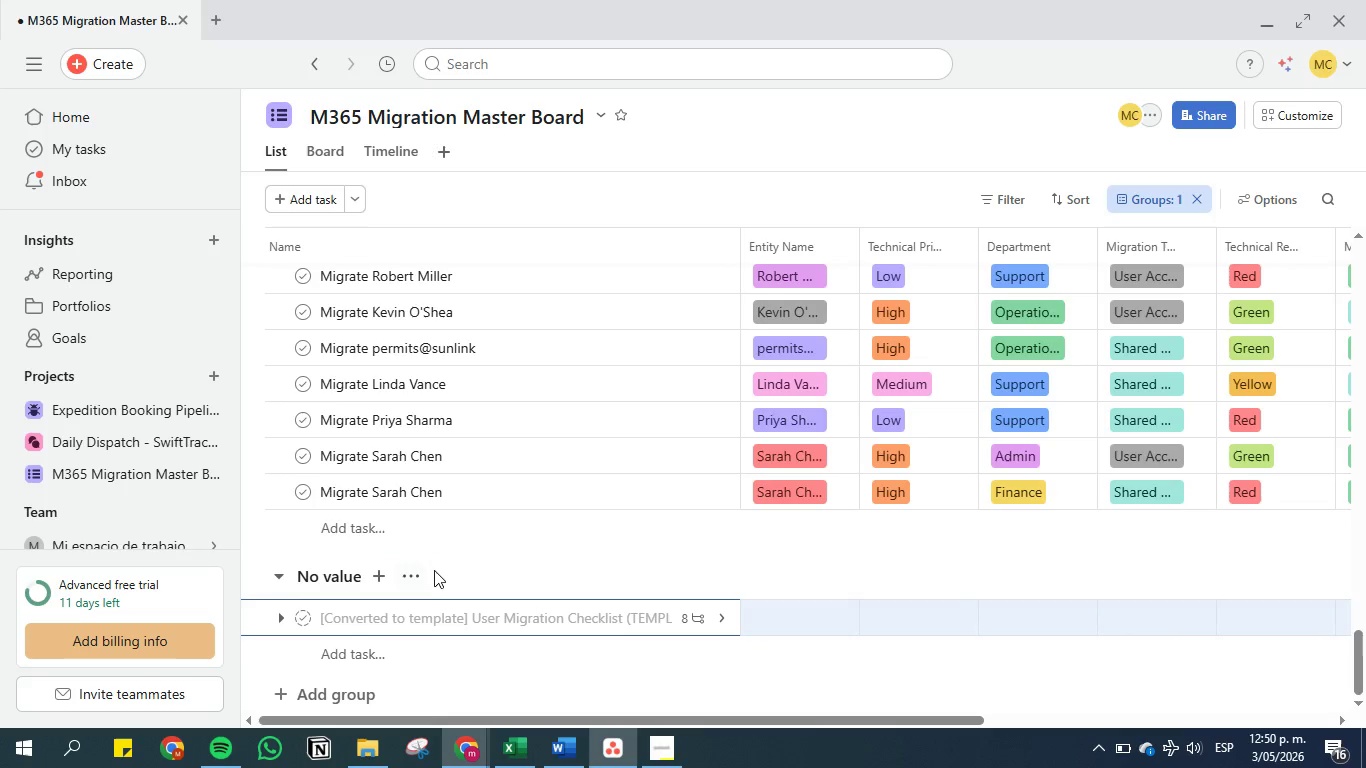 
scroll: coordinate [441, 563], scroll_direction: down, amount: 1.0
 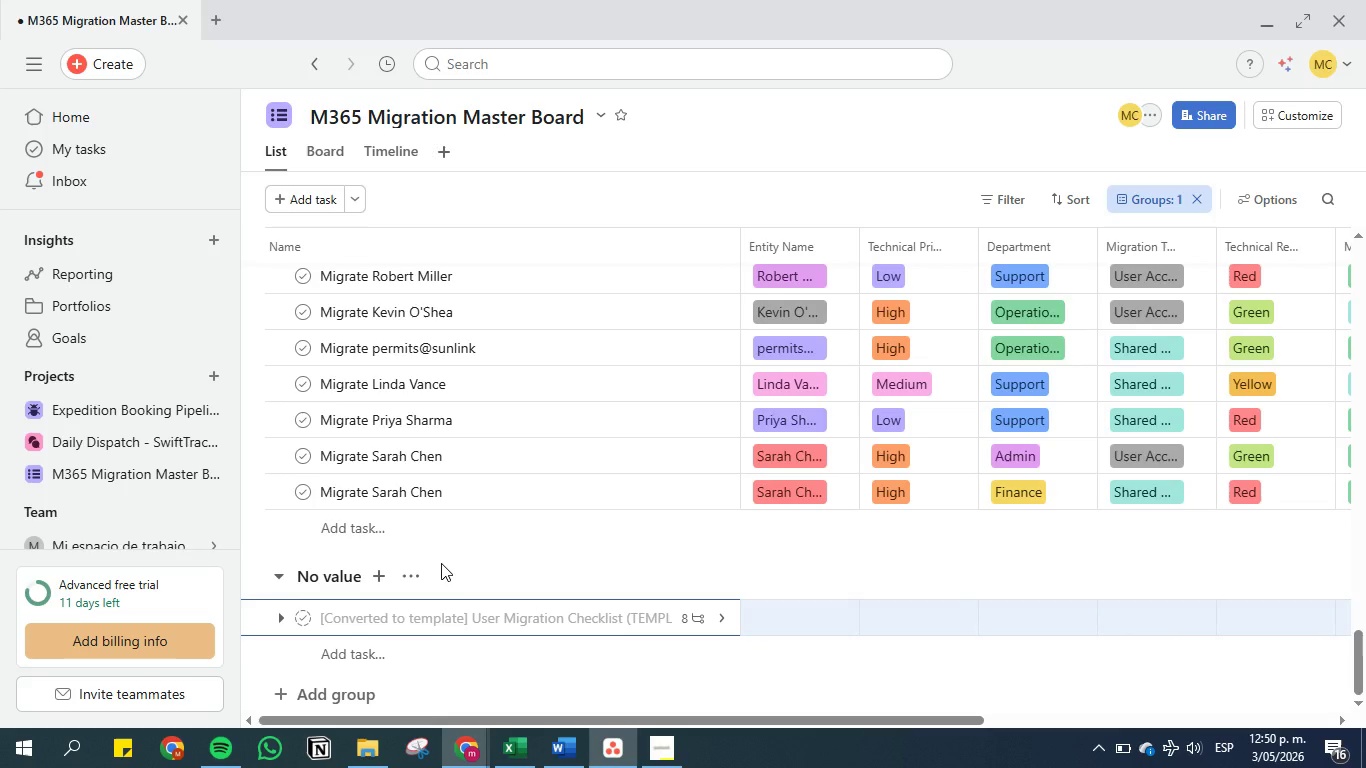 
wait(7.34)
 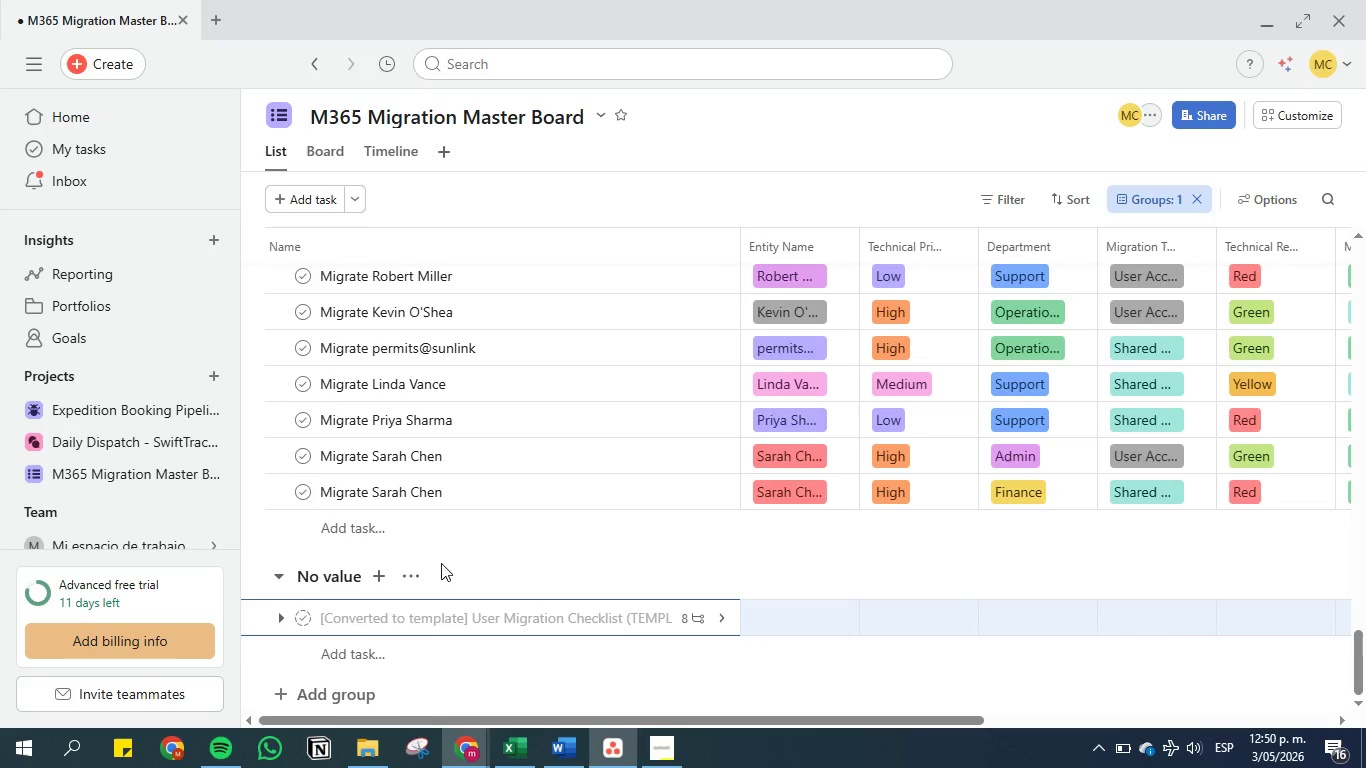 
left_click([559, 759])